 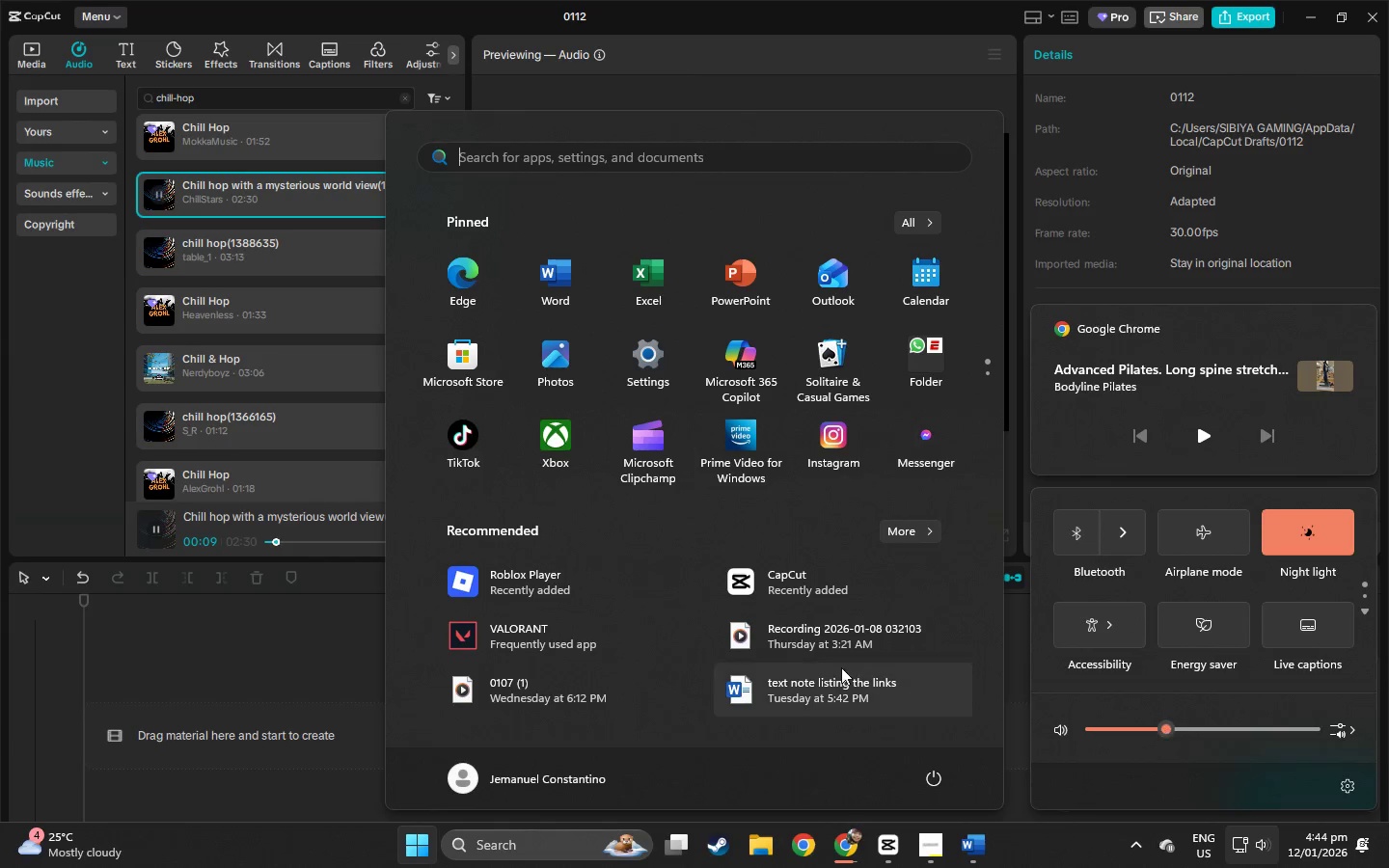 
left_click([23, 432])
 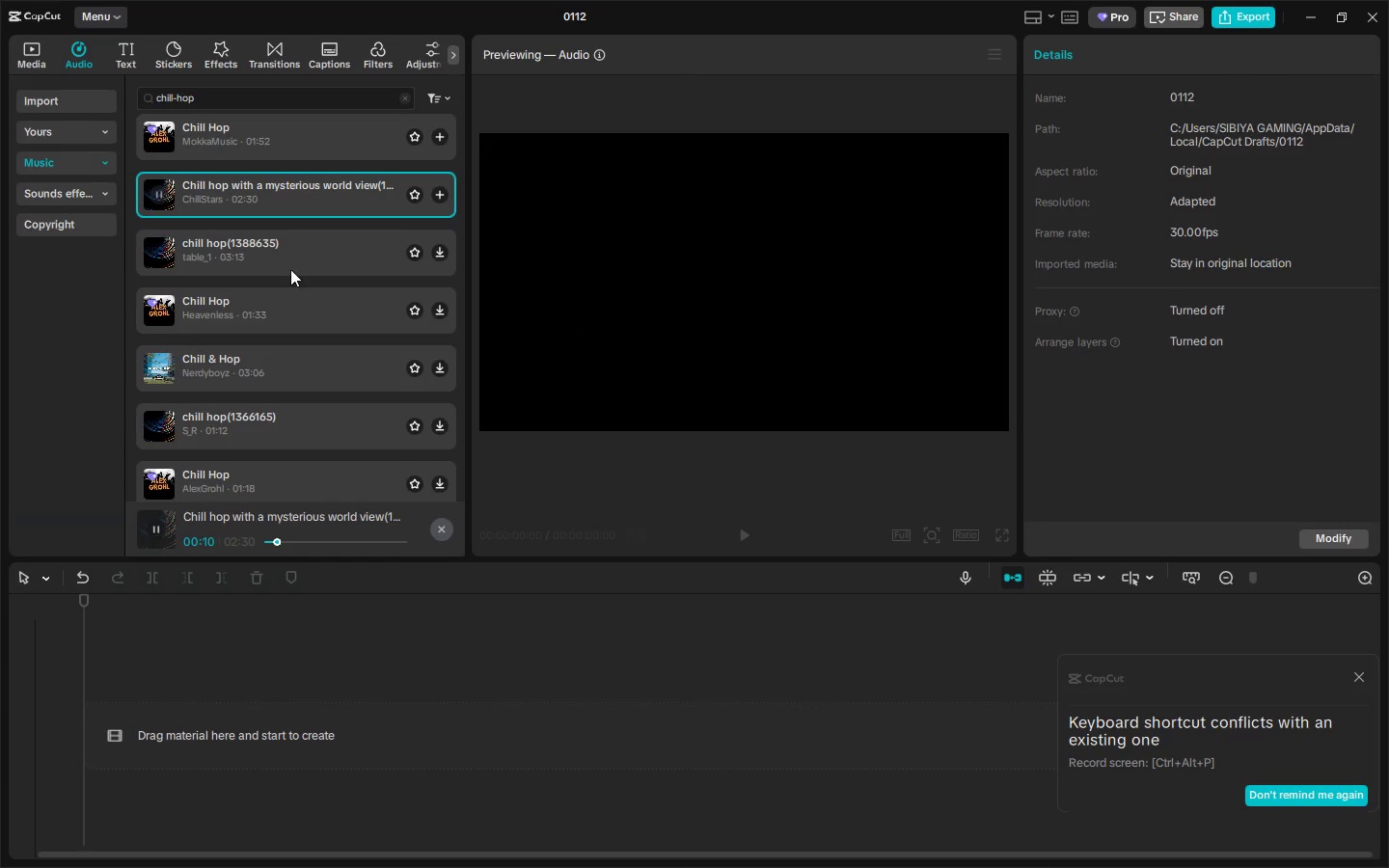 
left_click([286, 261])
 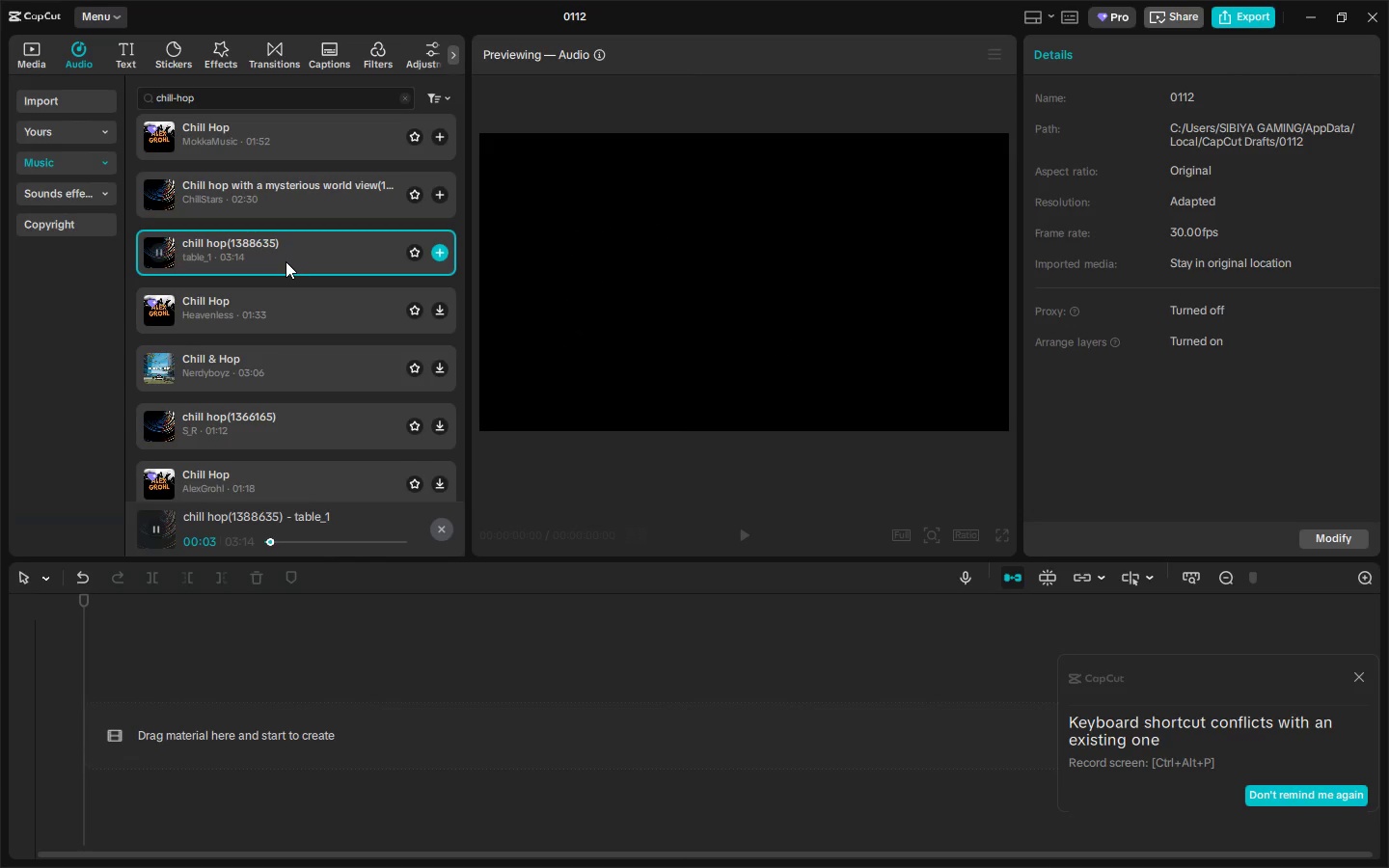 
wait(9.8)
 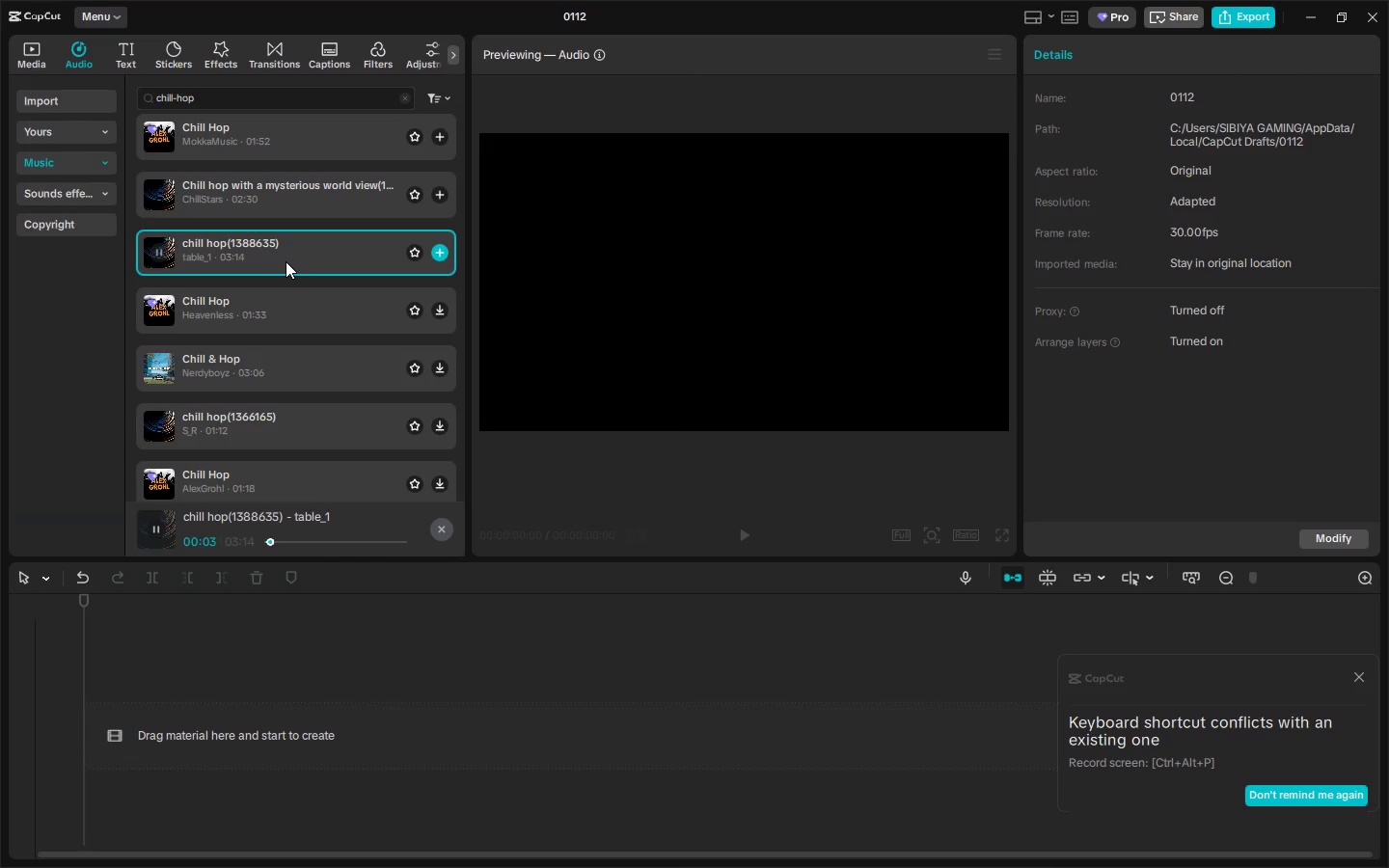 
left_click_drag(start_coordinate=[313, 253], to_coordinate=[216, 720])
 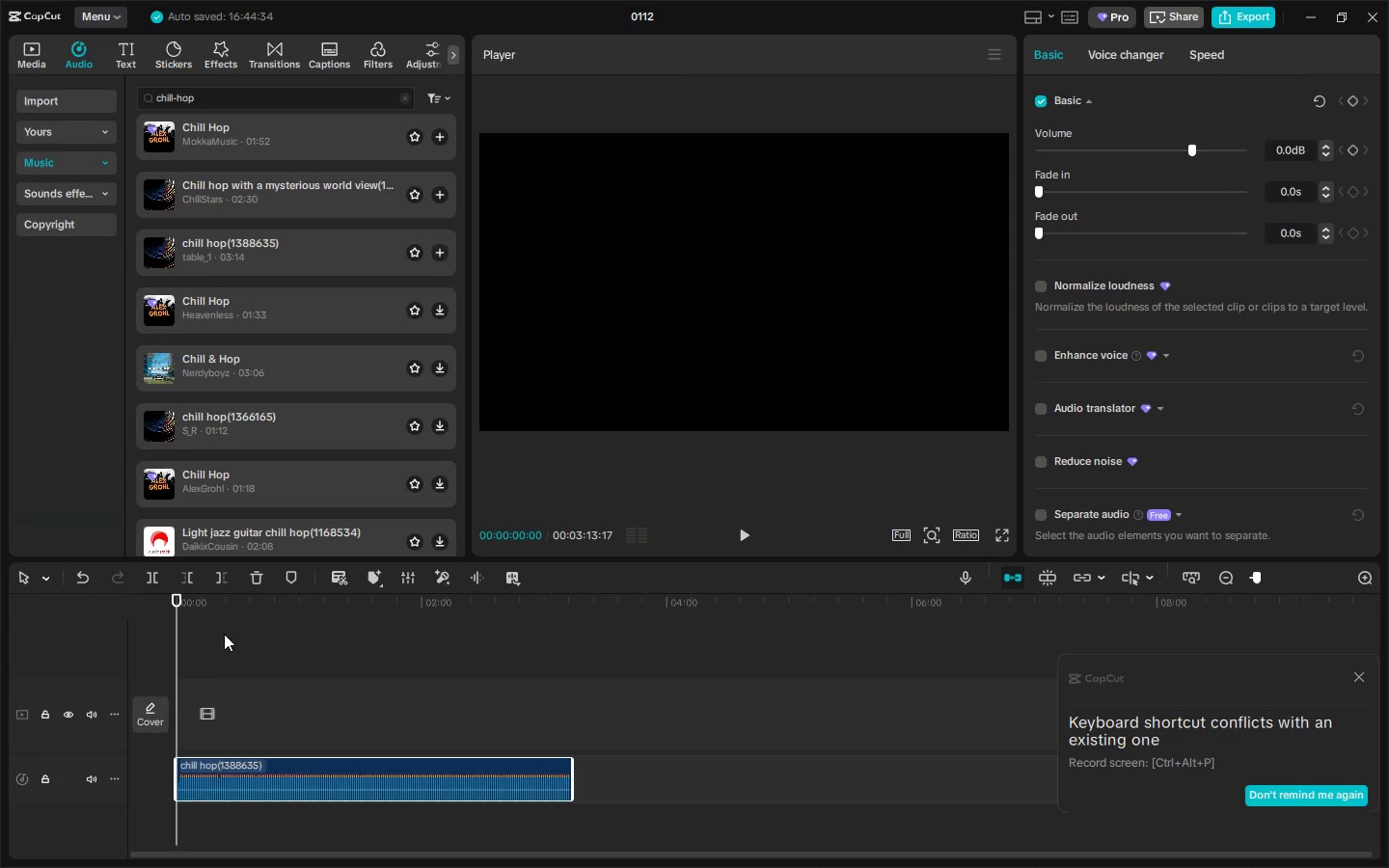 
key(Space)
 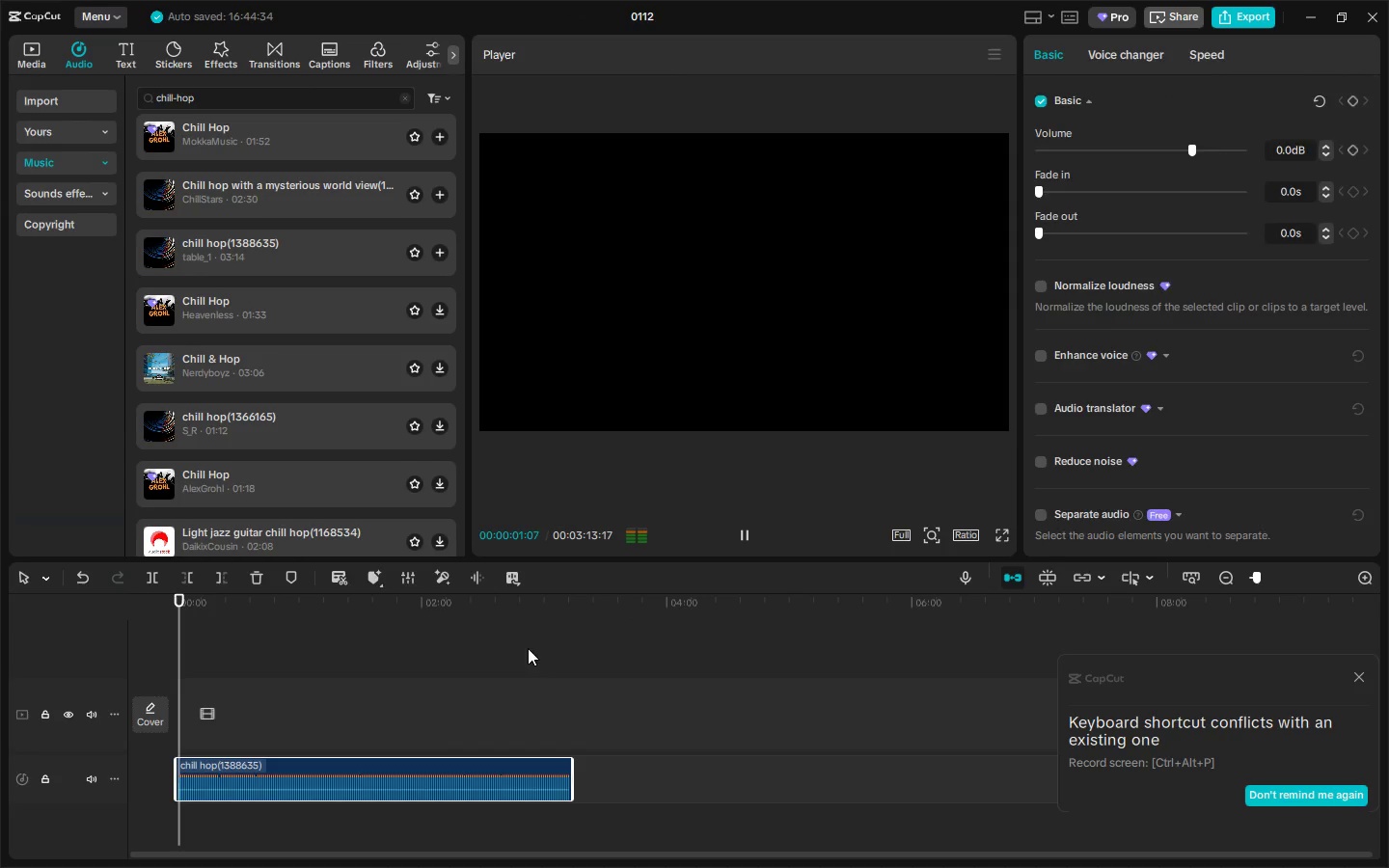 
double_click([545, 609])
 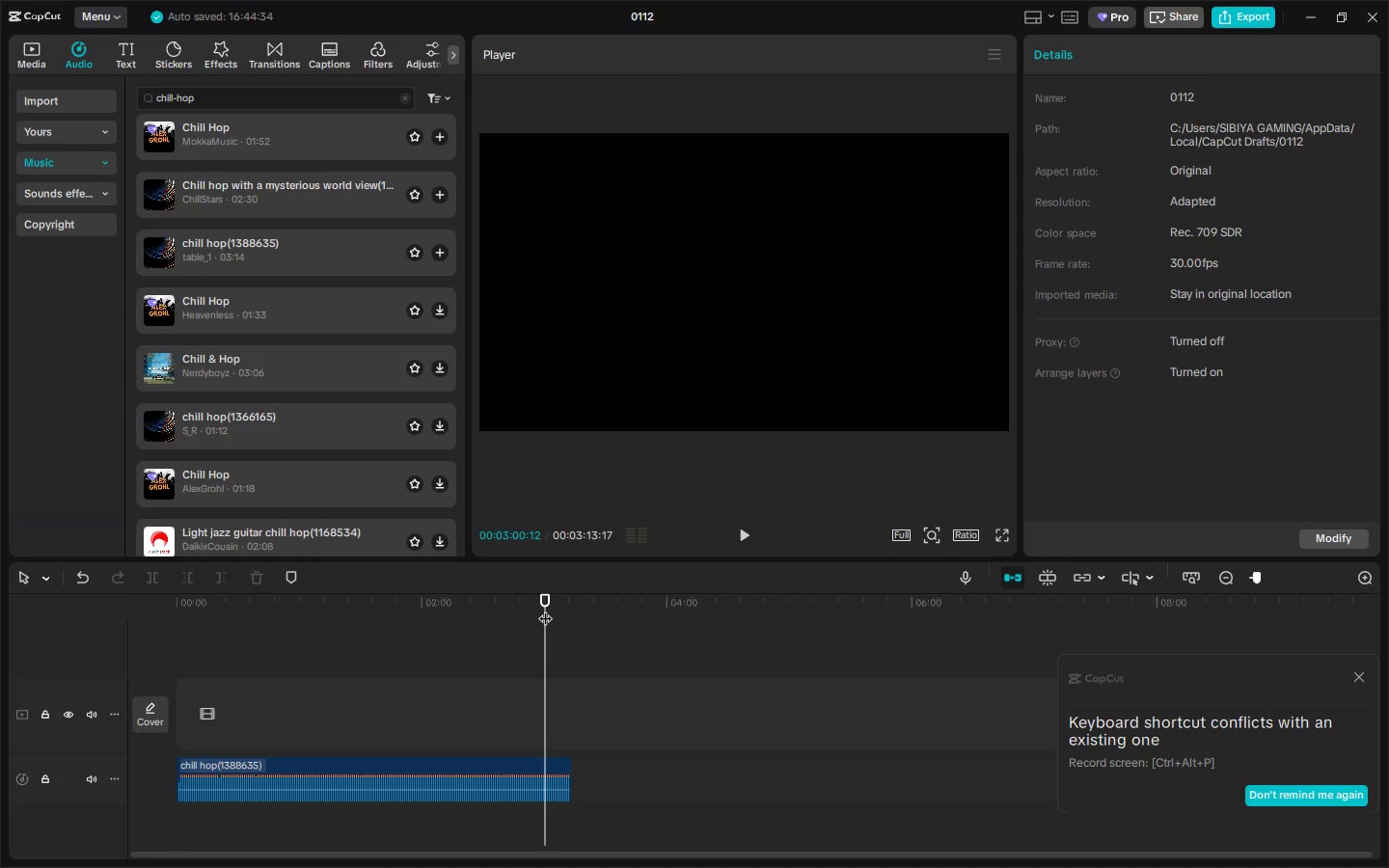 
triple_click([529, 608])
 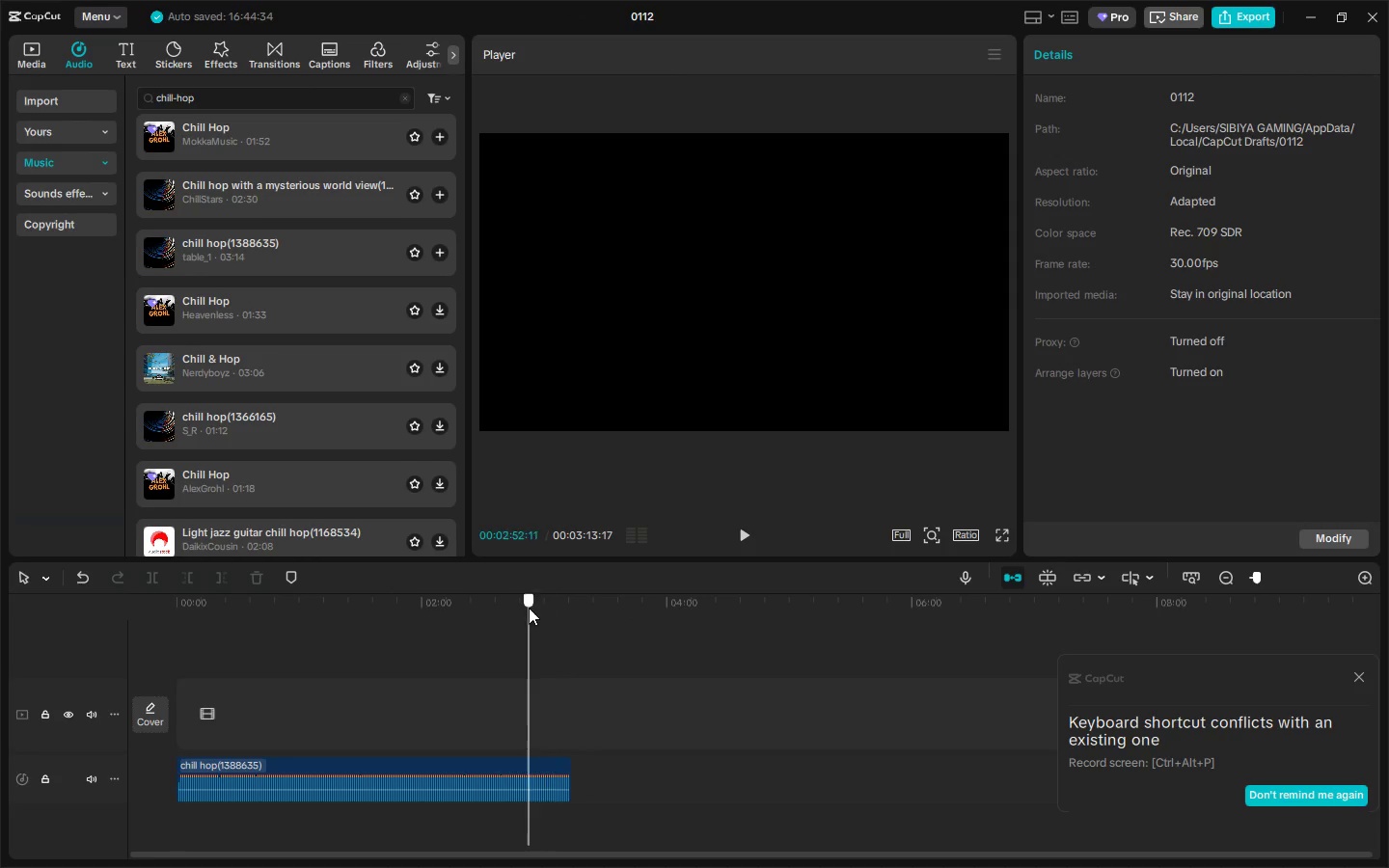 
key(Space)
 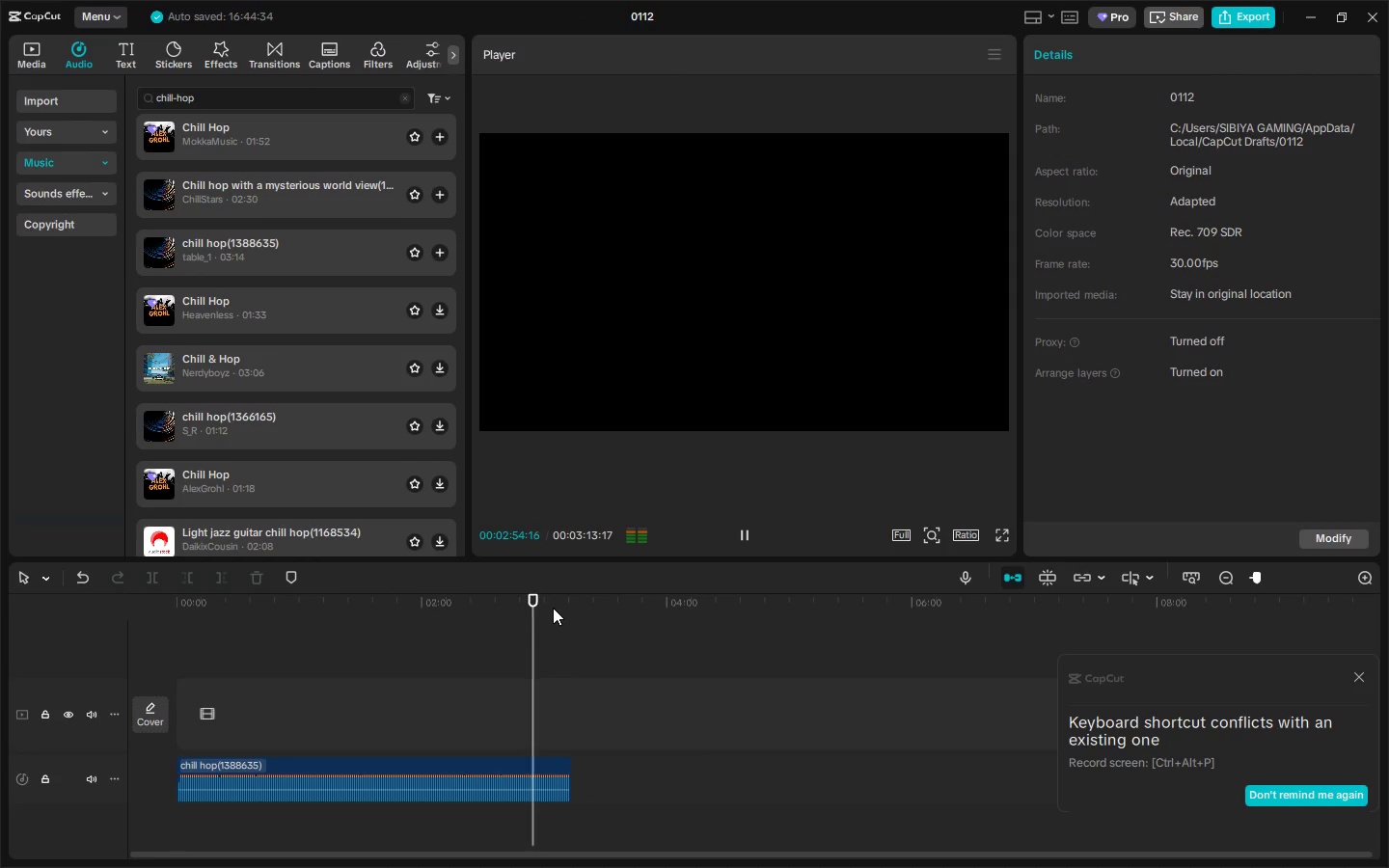 
double_click([554, 609])
 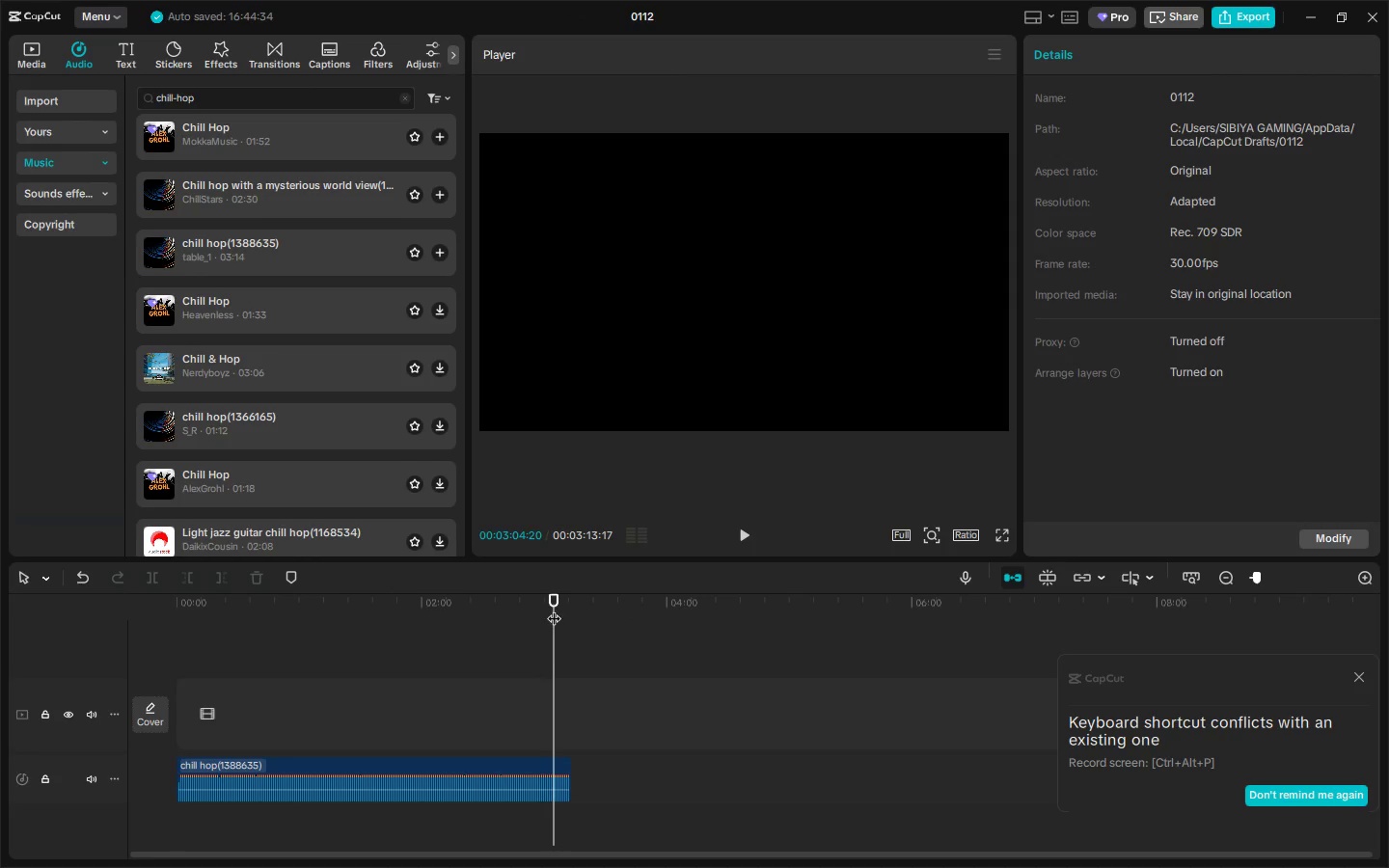 
key(Space)
 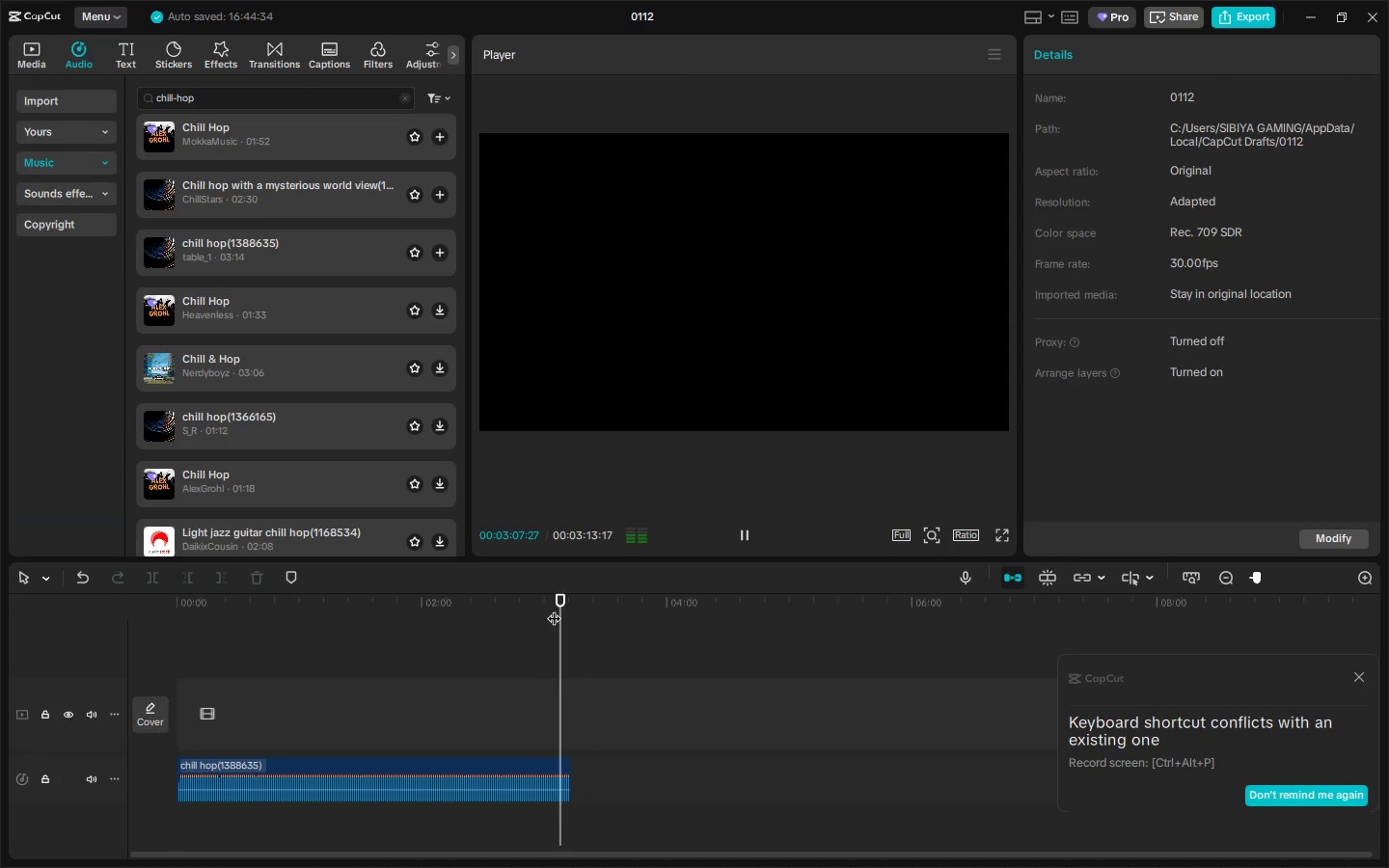 
key(Space)
 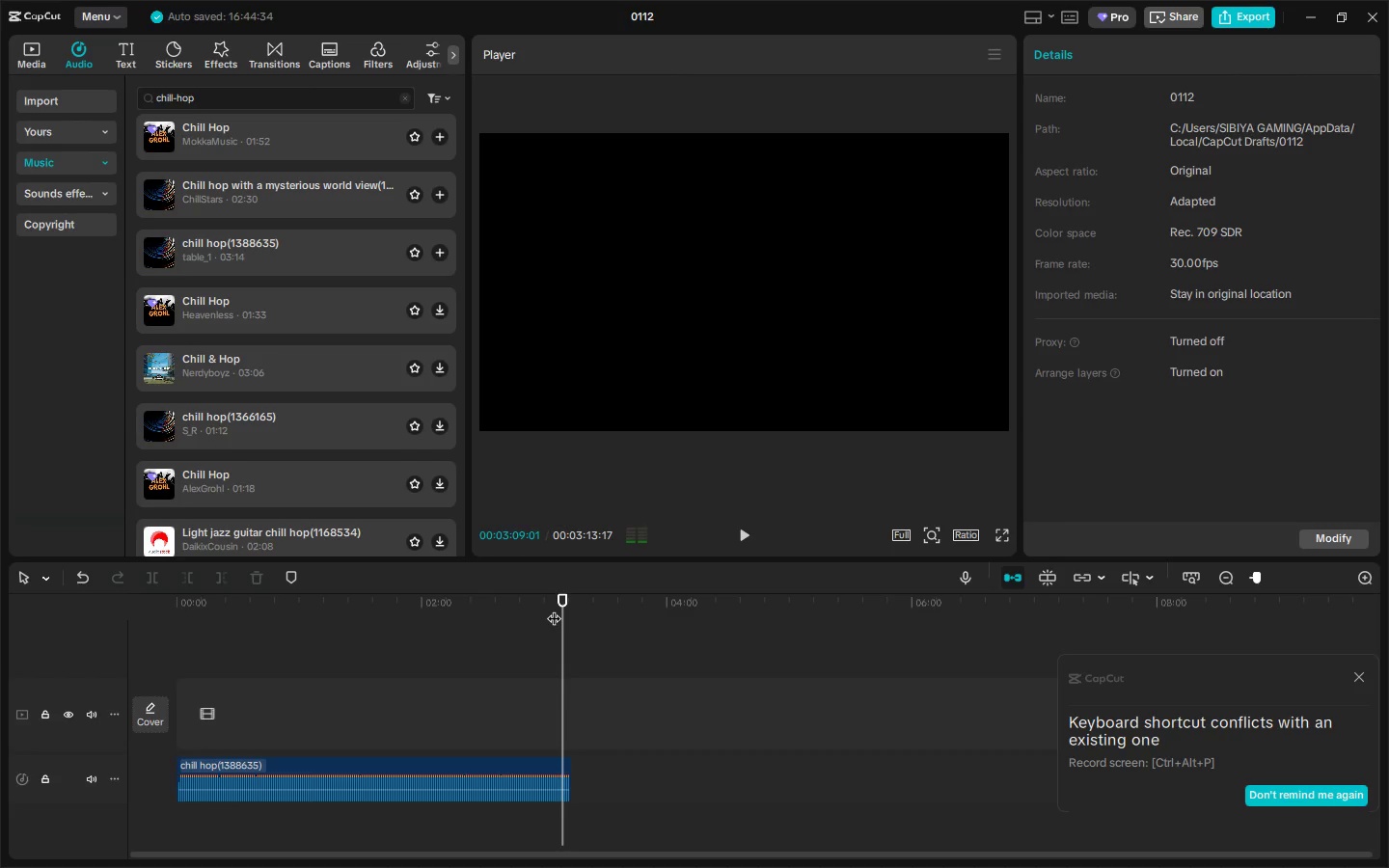 
key(Alt+AltLeft)
 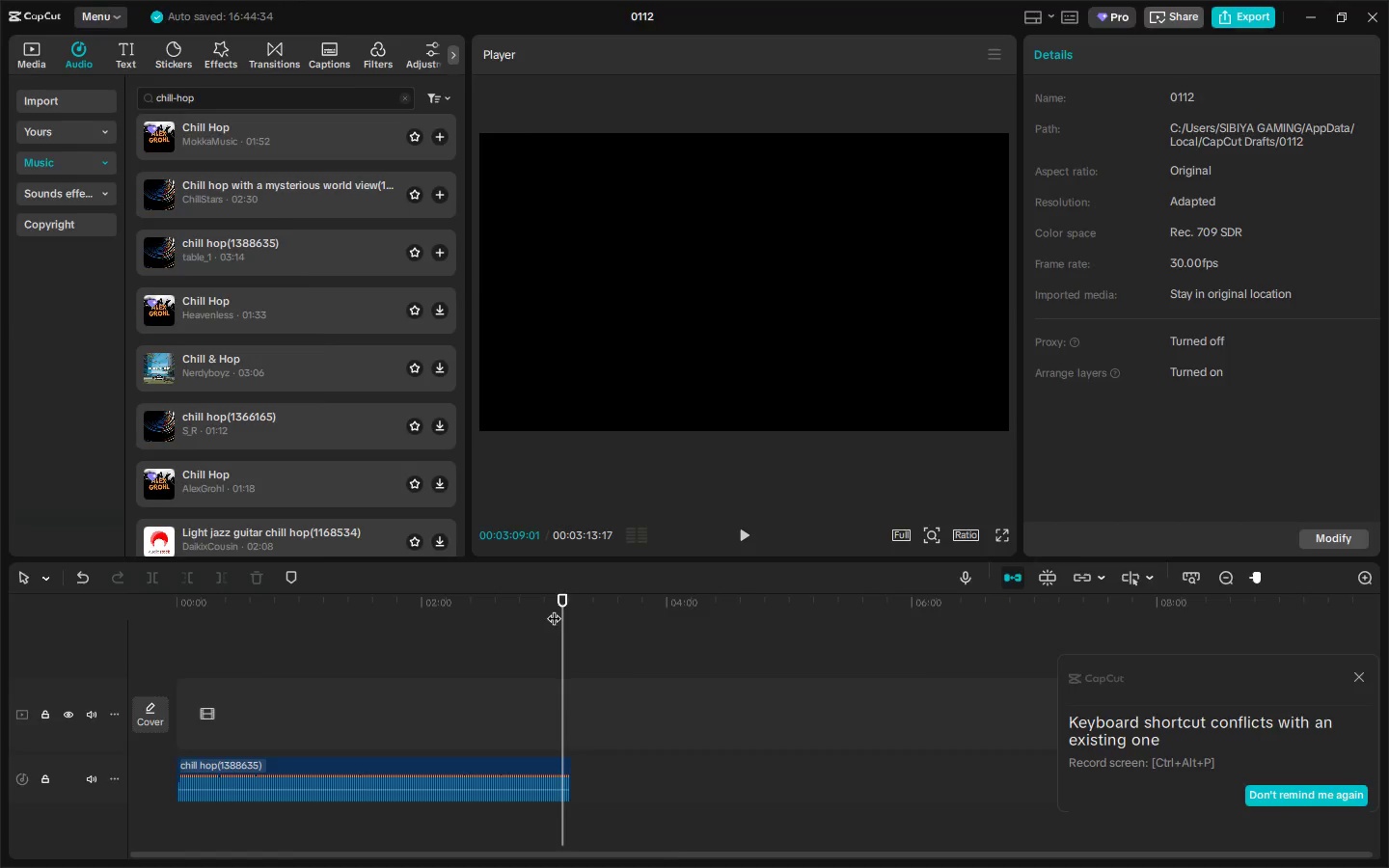 
key(Alt+Tab)